 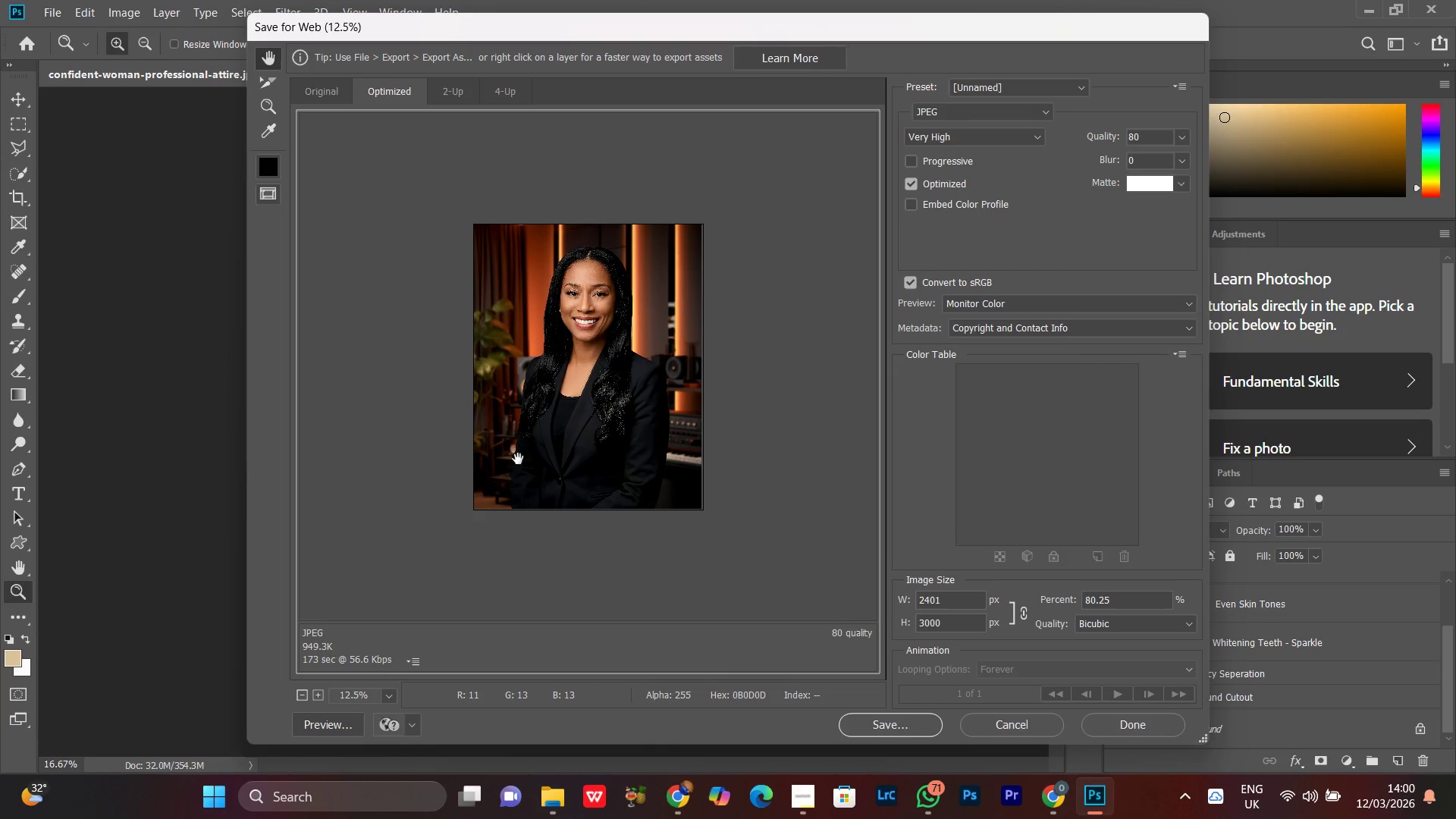 
left_click([864, 727])
 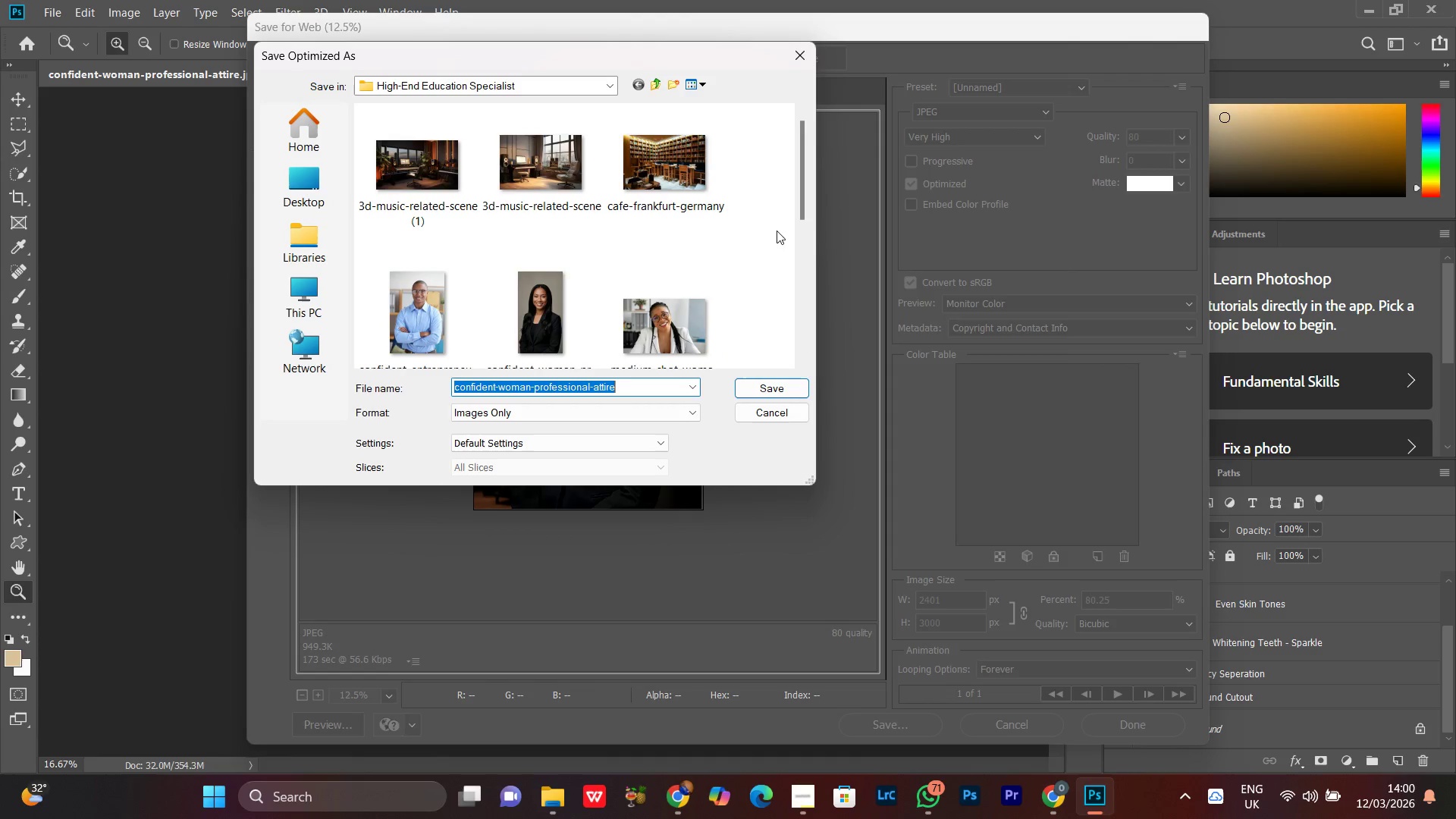 
scroll: coordinate [749, 250], scroll_direction: none, amount: 0.0
 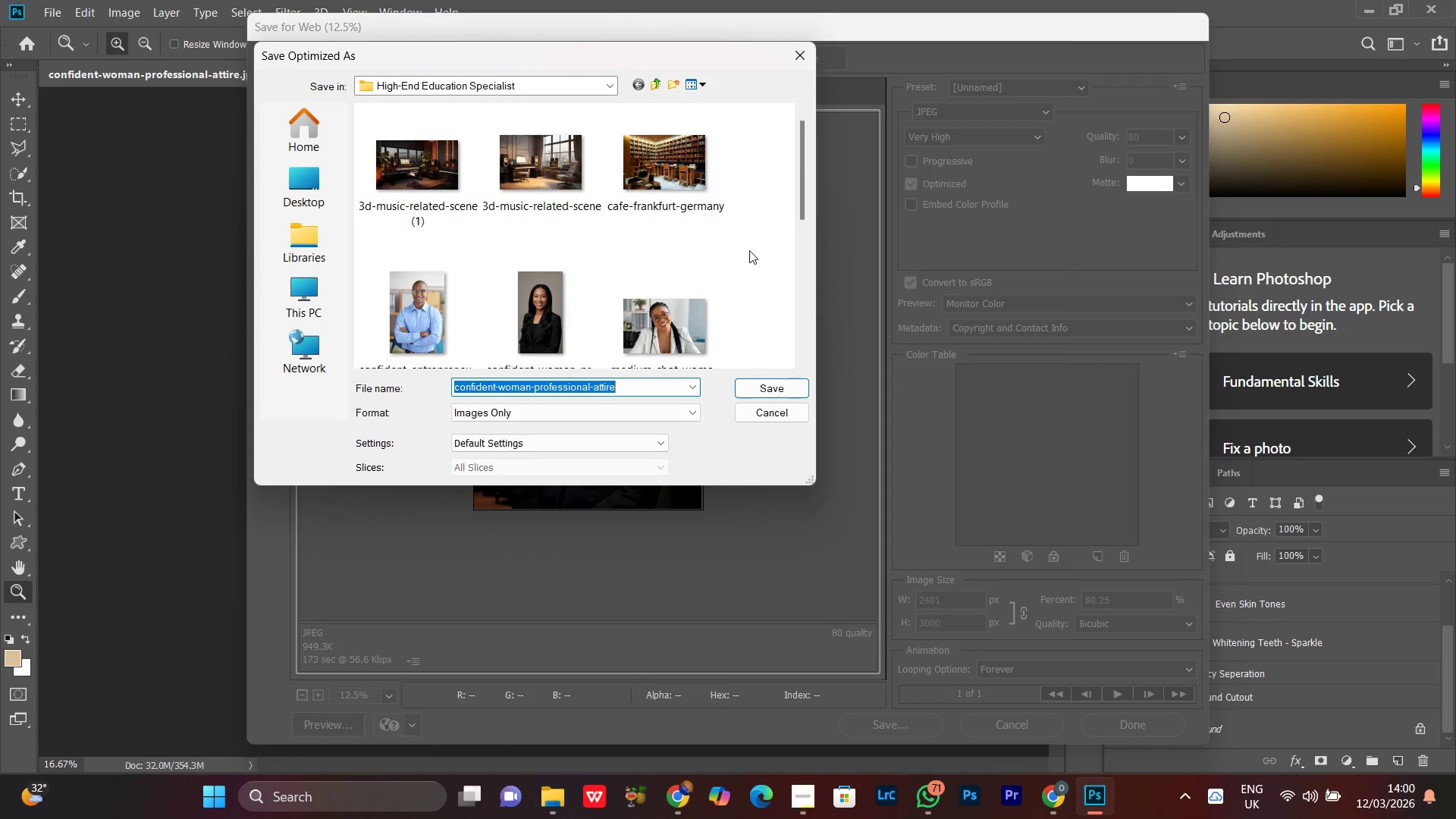 
scroll: coordinate [749, 250], scroll_direction: down, amount: 2.0
 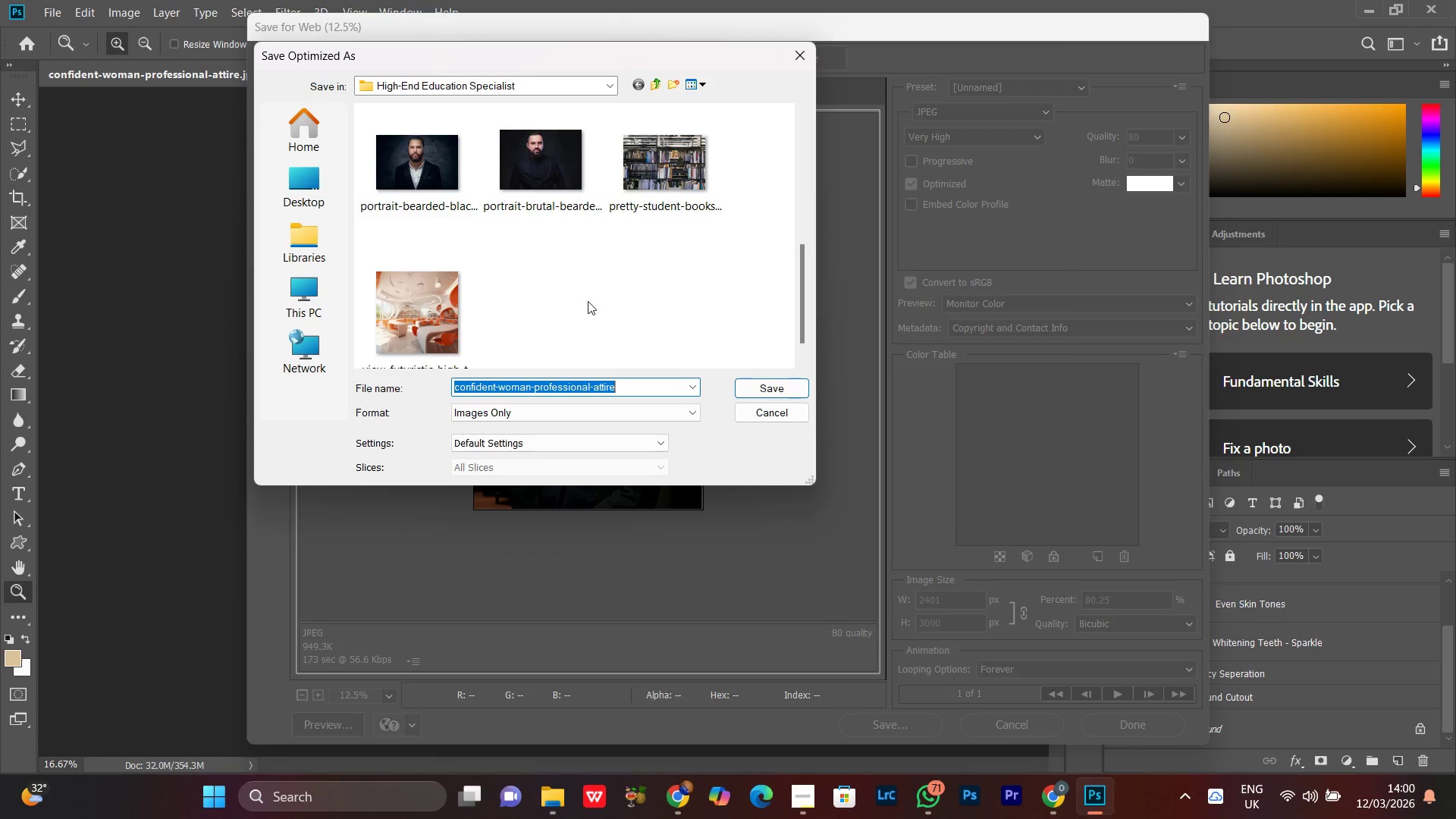 
right_click([587, 296])
 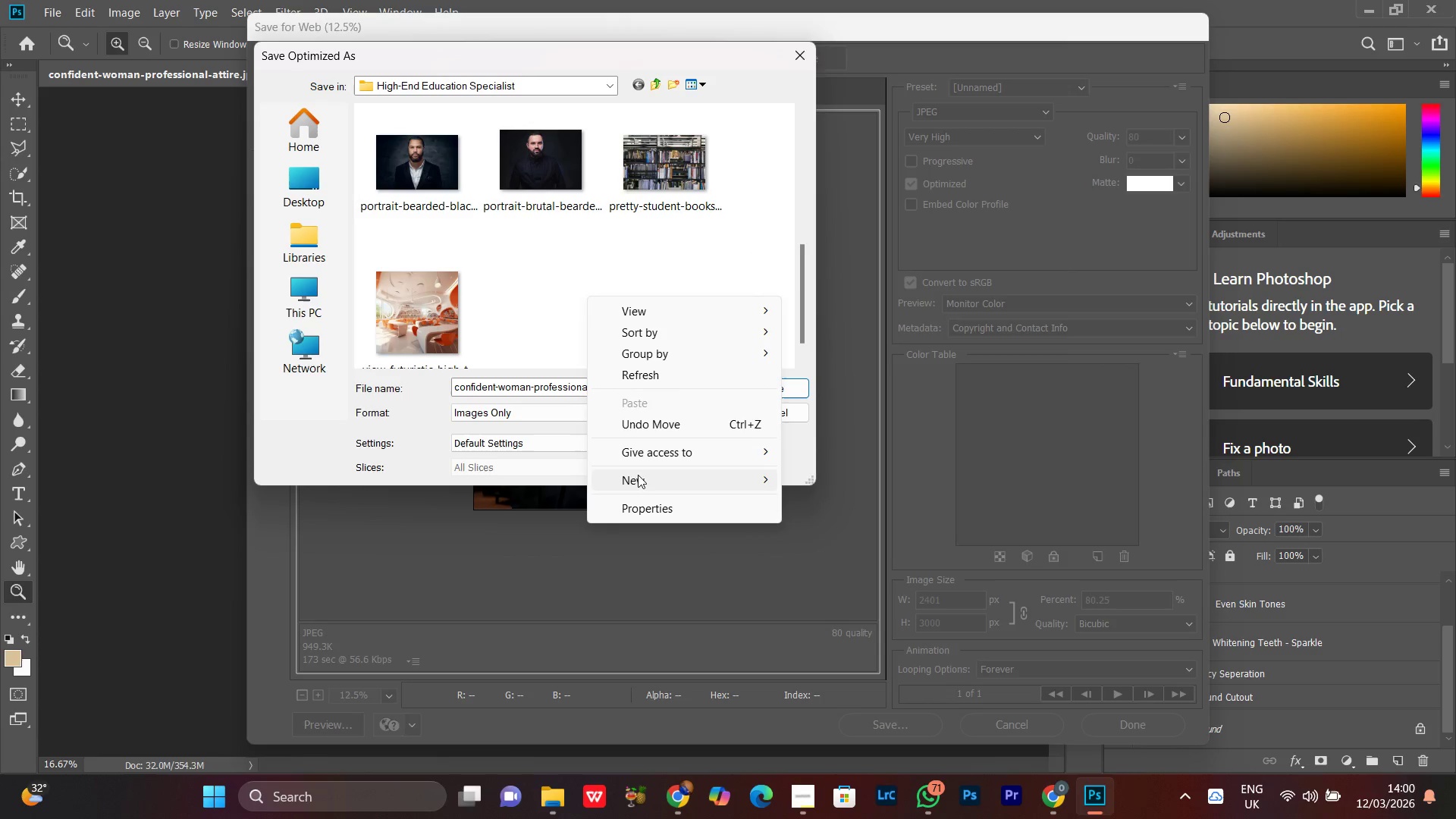 
left_click([638, 479])
 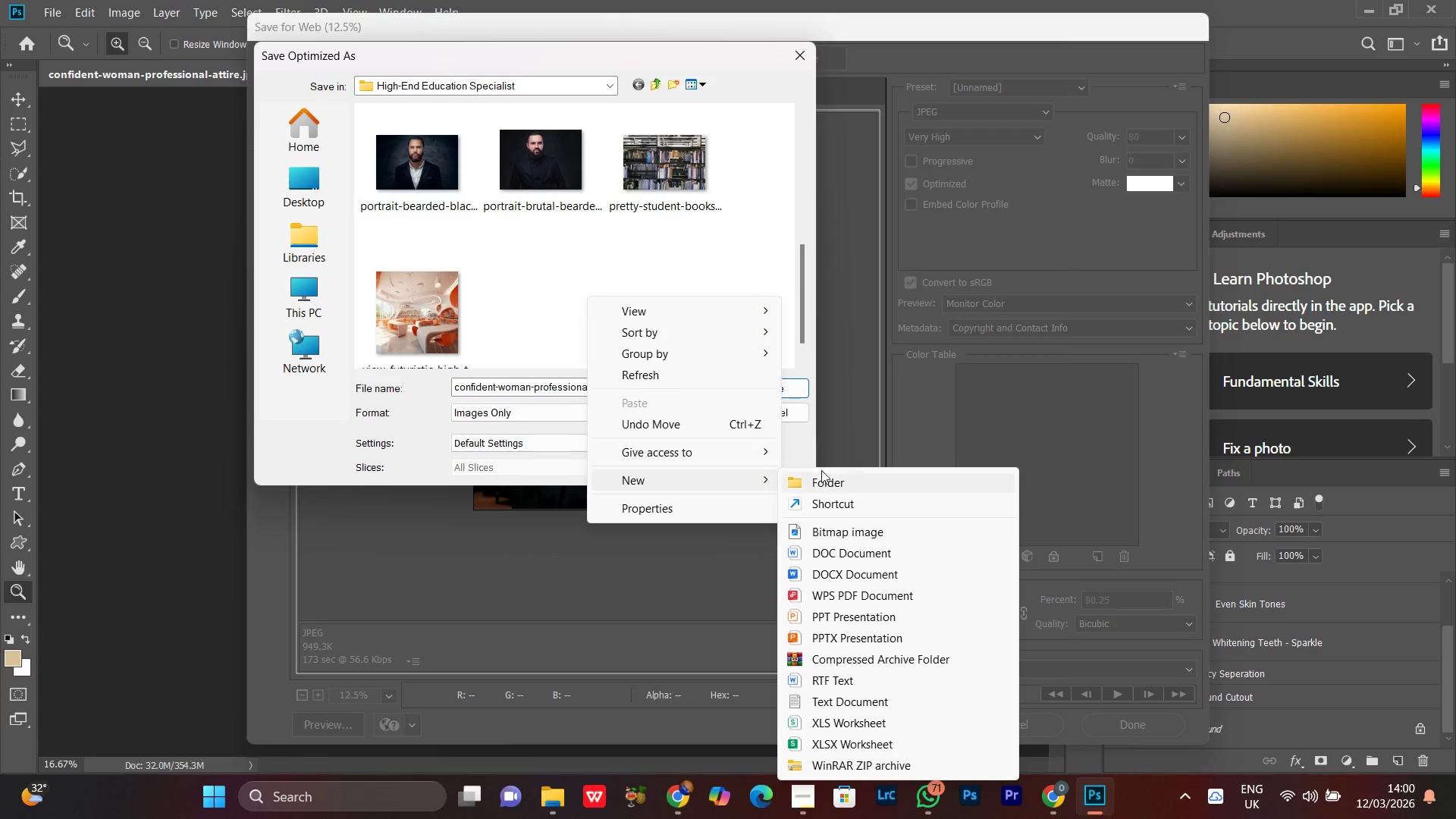 
left_click([821, 479])
 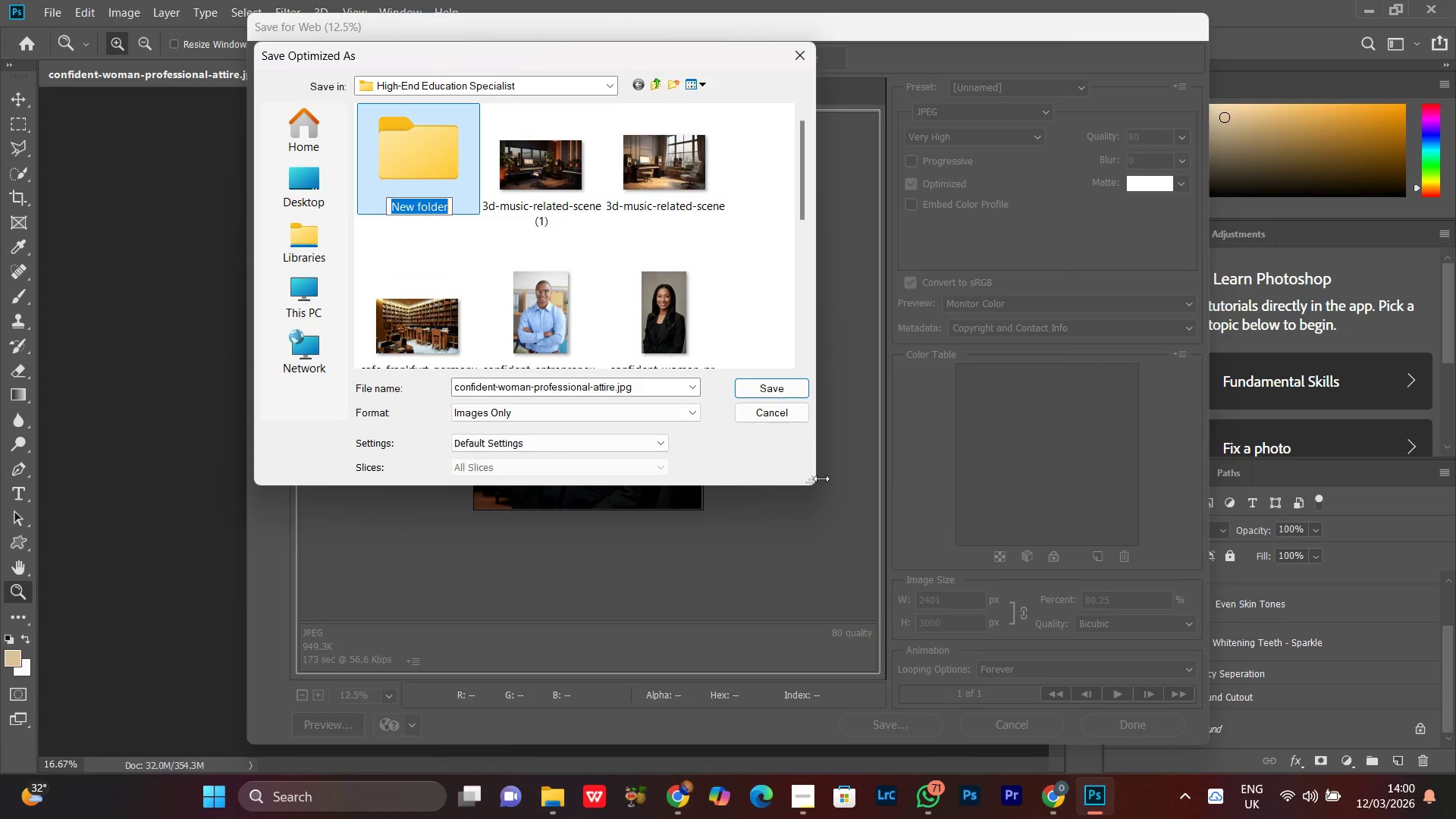 
type(Final_Export)
 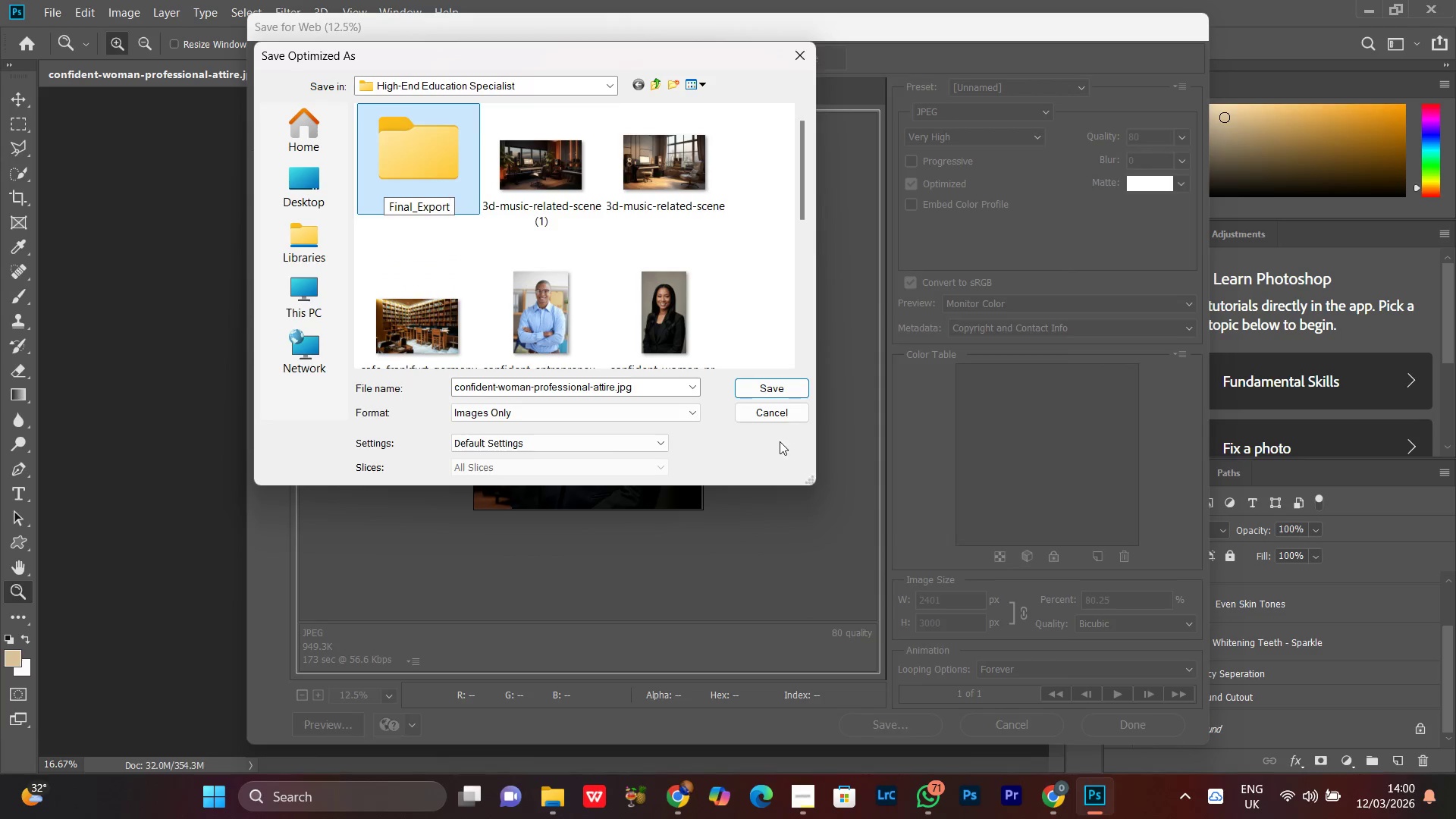 
double_click([434, 143])
 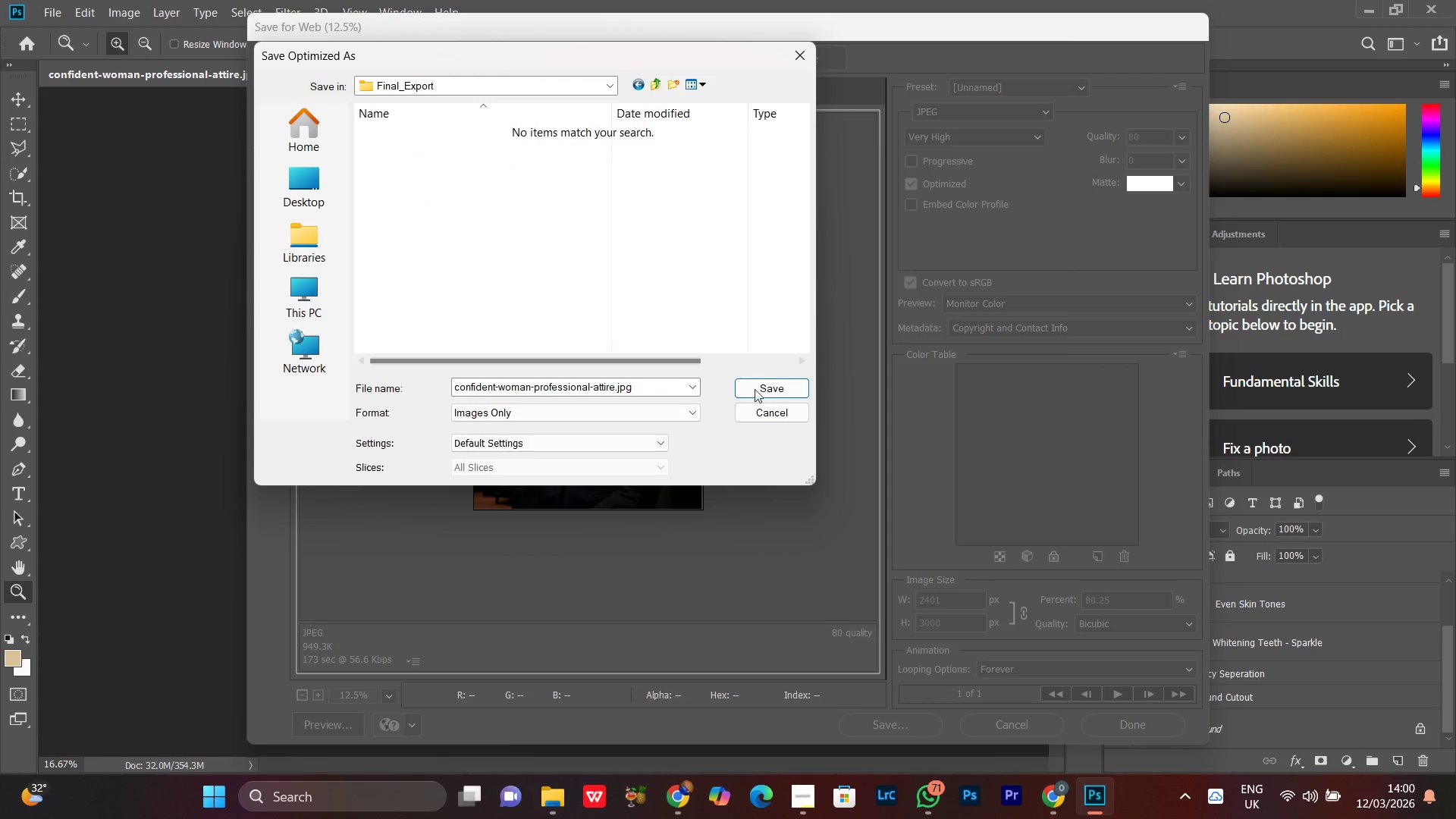 
left_click([756, 393])
 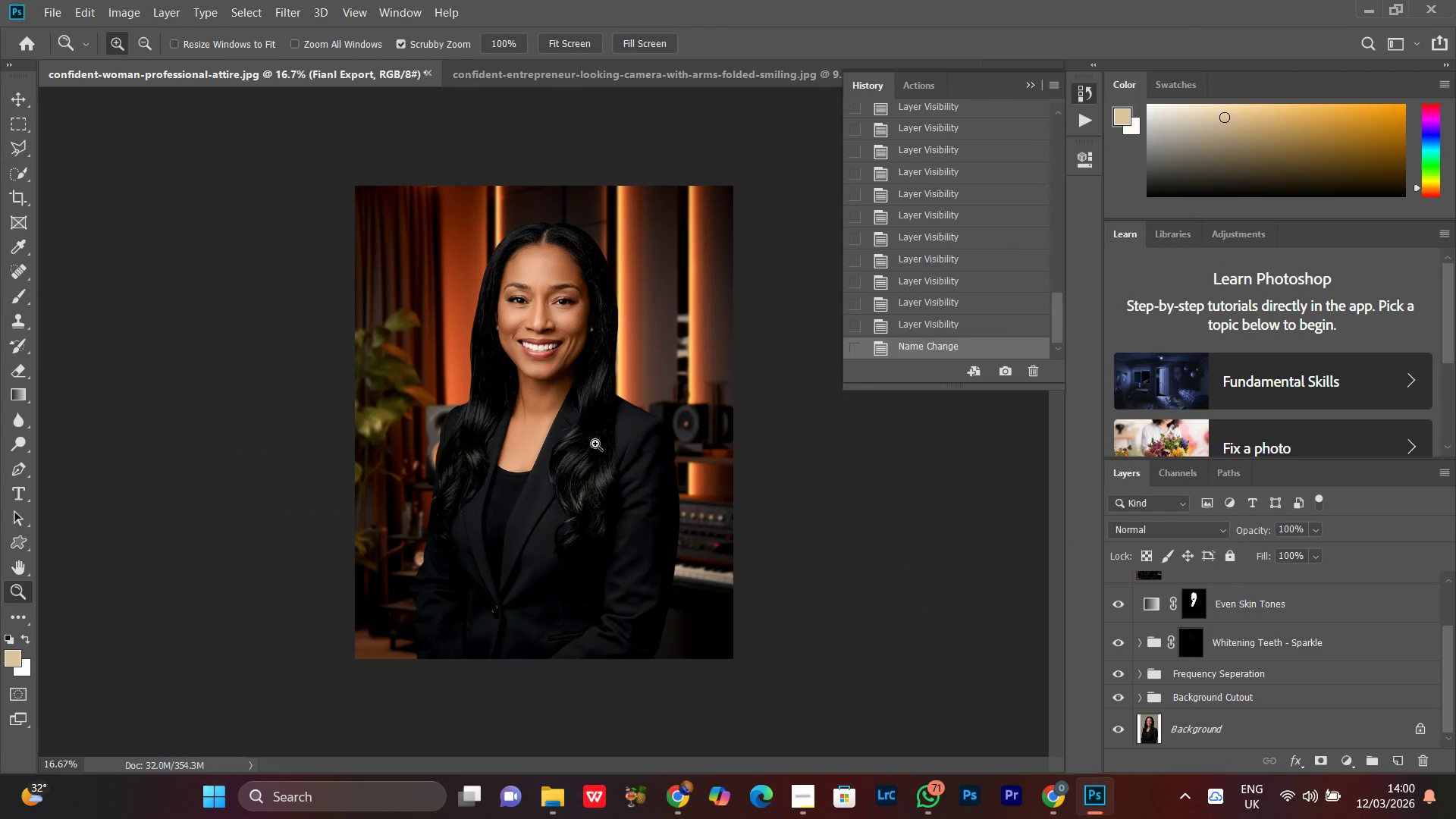 
left_click_drag(start_coordinate=[591, 360], to_coordinate=[612, 342])
 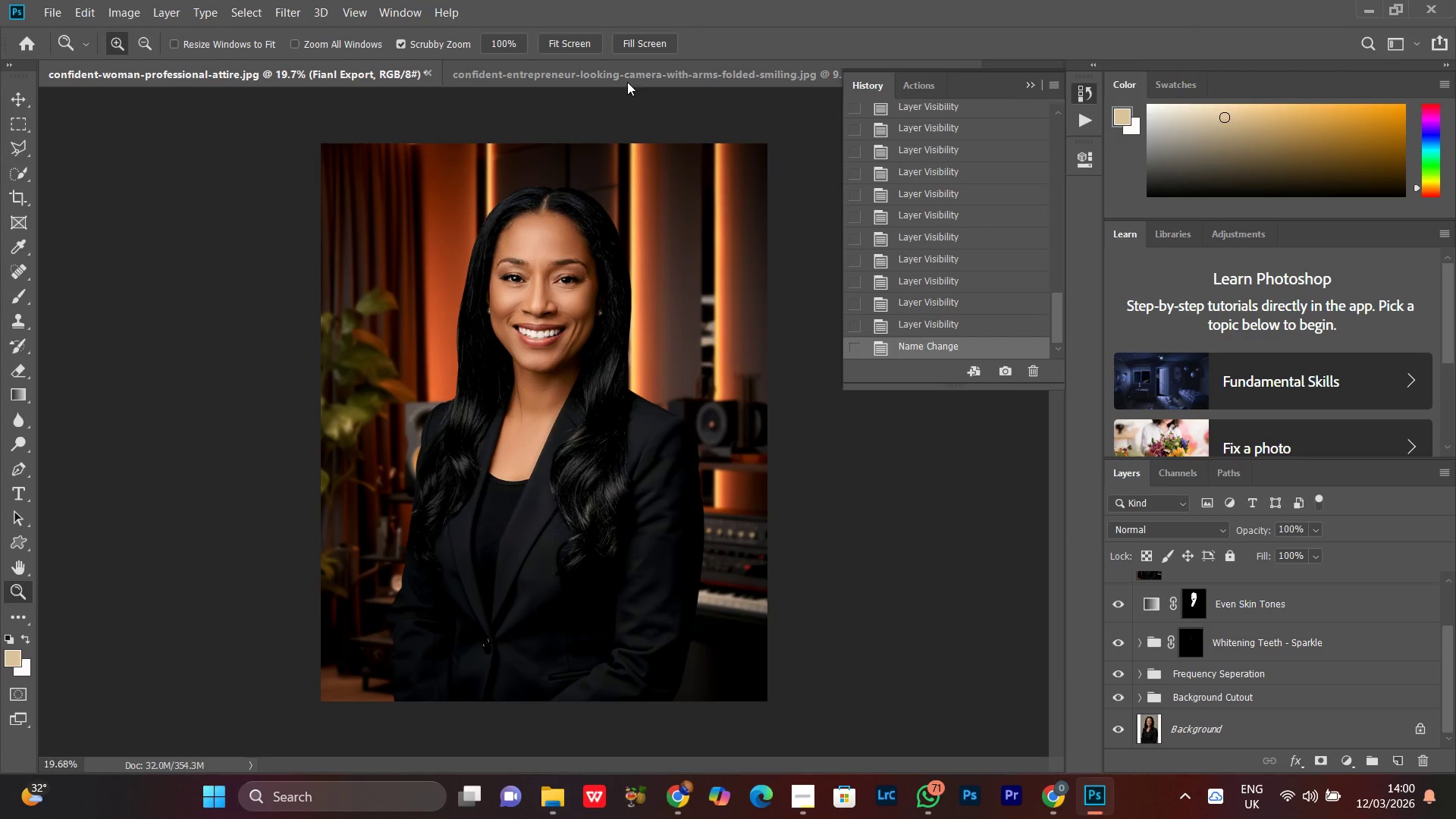 
left_click([629, 79])
 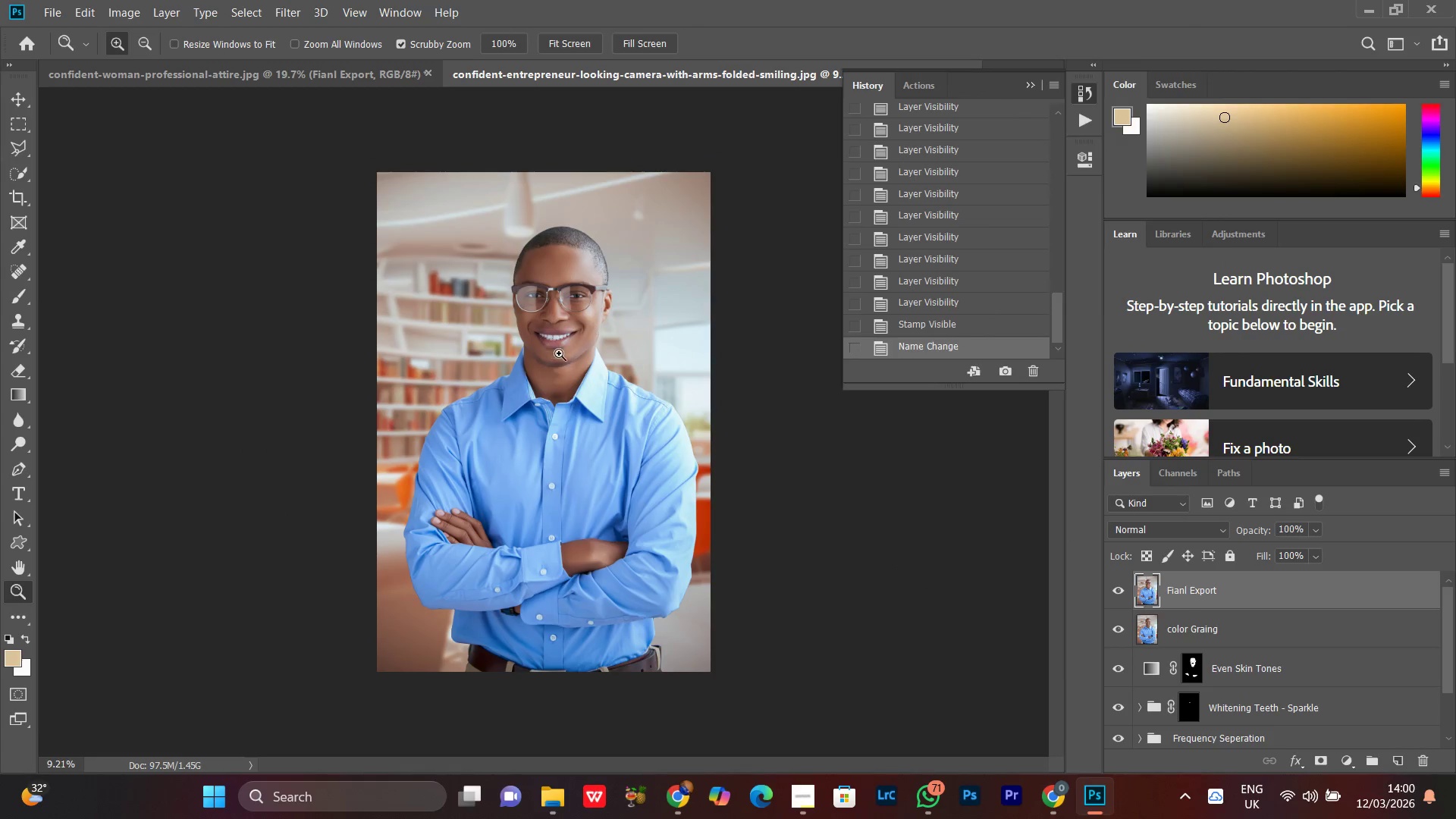 
left_click_drag(start_coordinate=[581, 331], to_coordinate=[582, 350])
 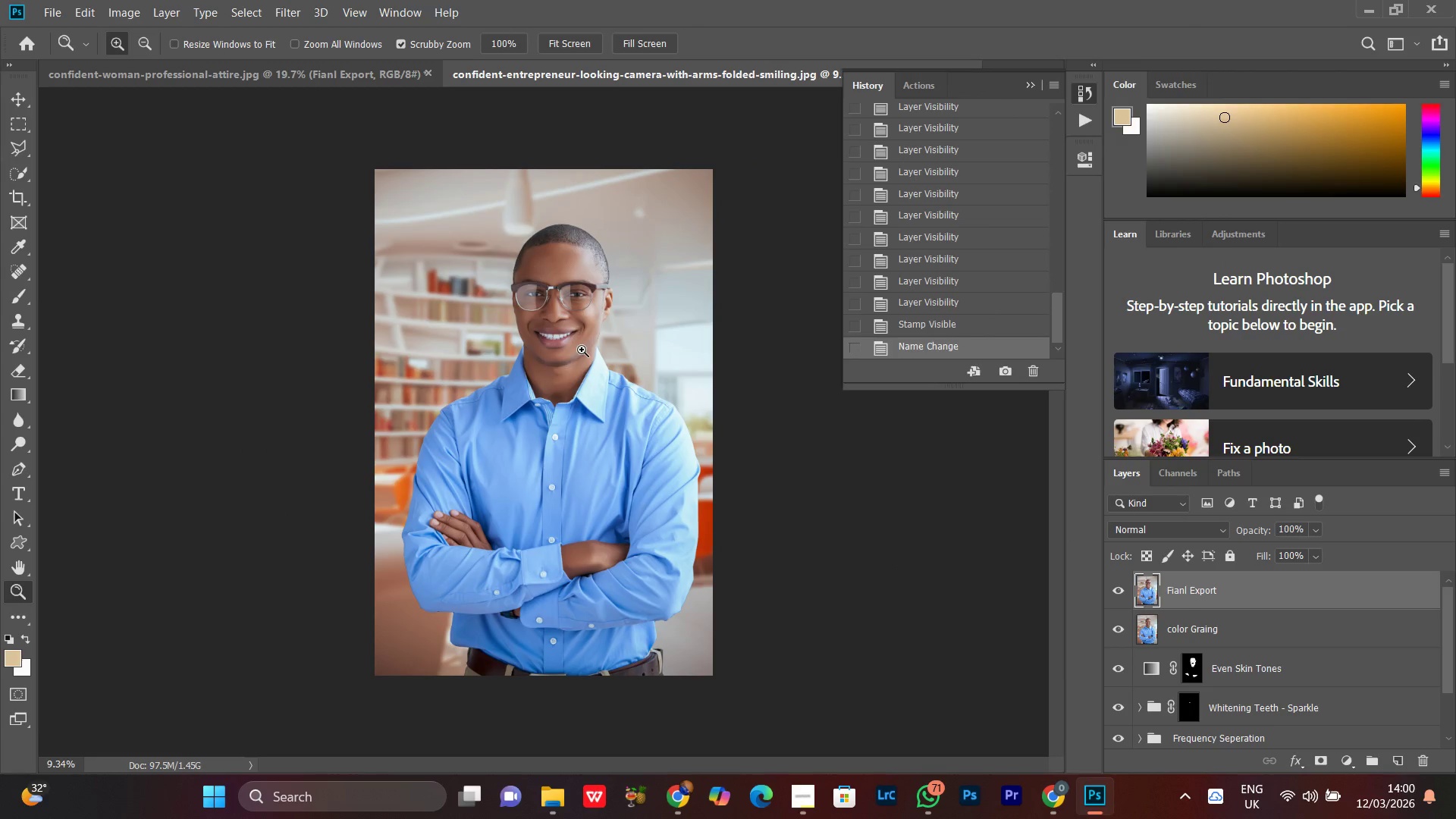 
key(Alt+Control+Shift+S)
 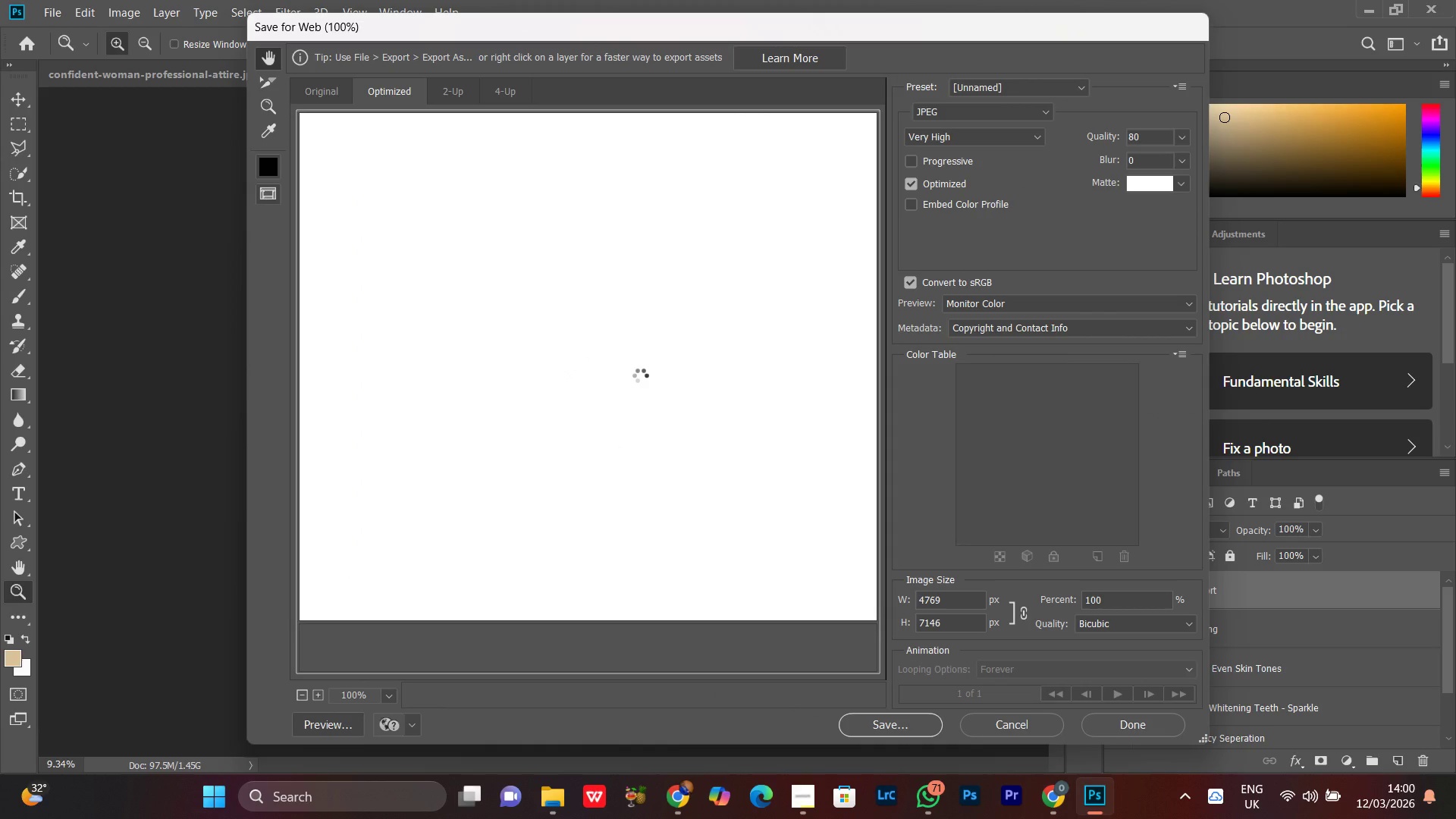 
left_click([640, 375])
 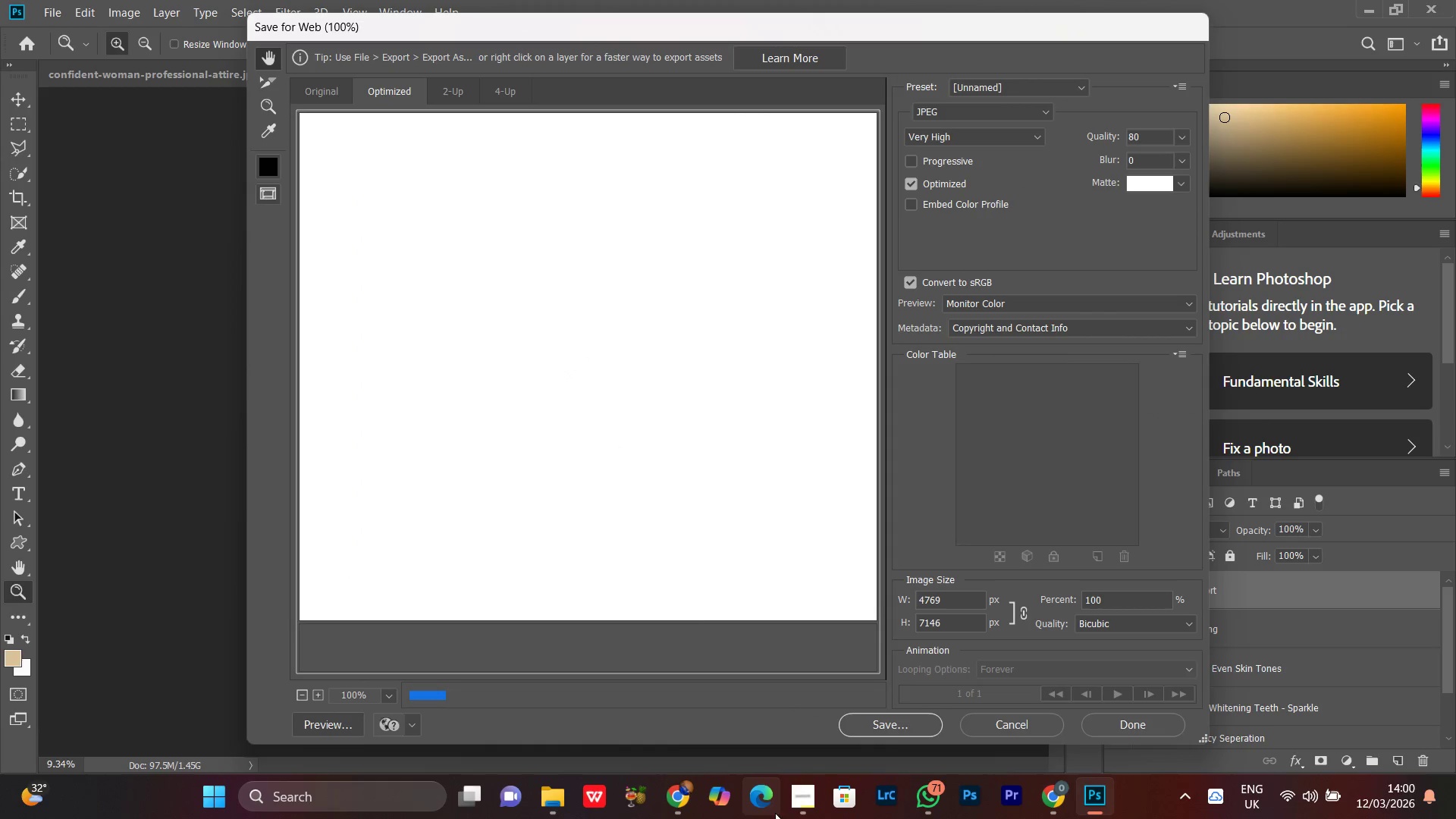 
left_click([793, 805])